 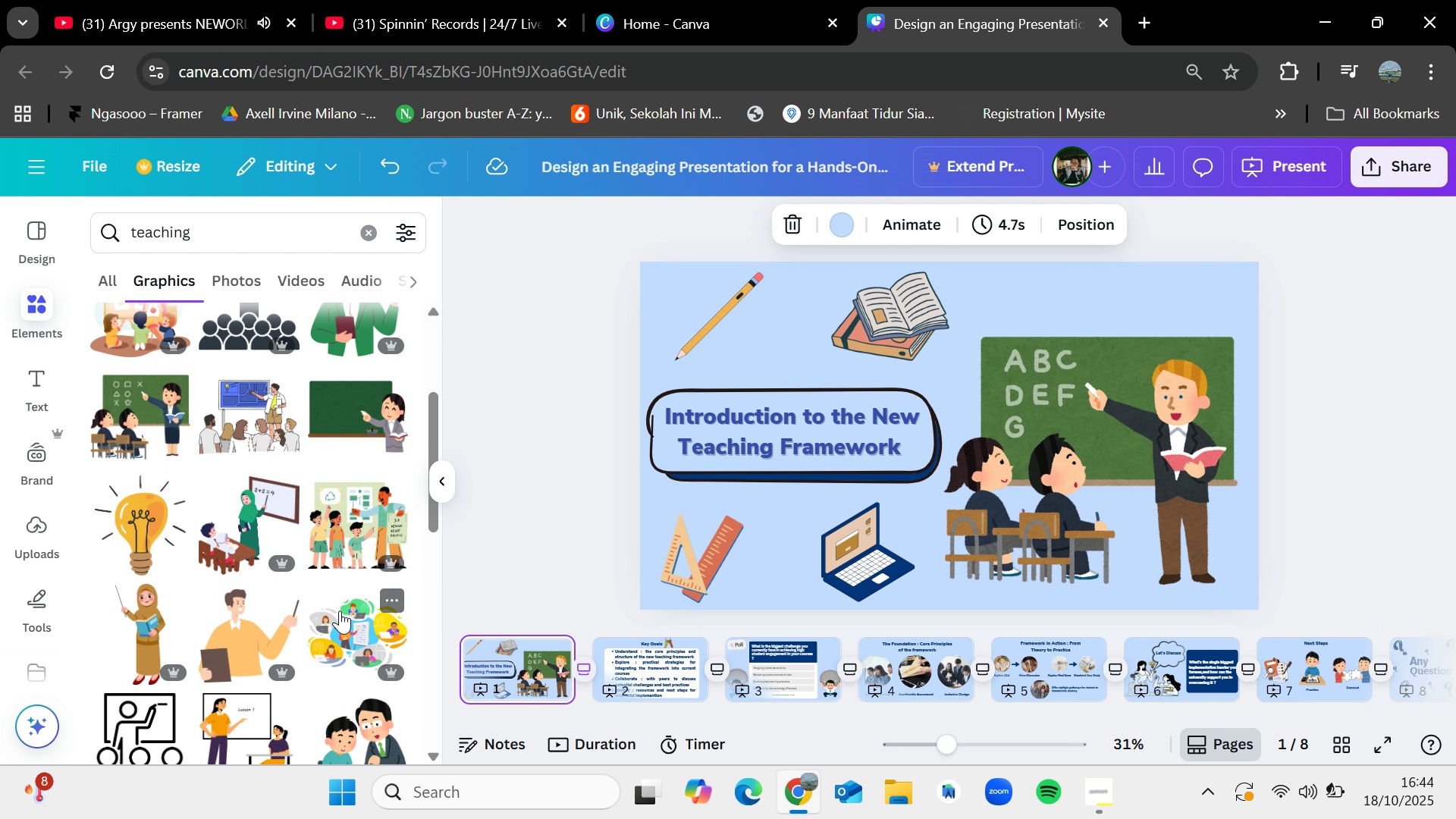 
scroll: coordinate [331, 576], scroll_direction: down, amount: 1.0
 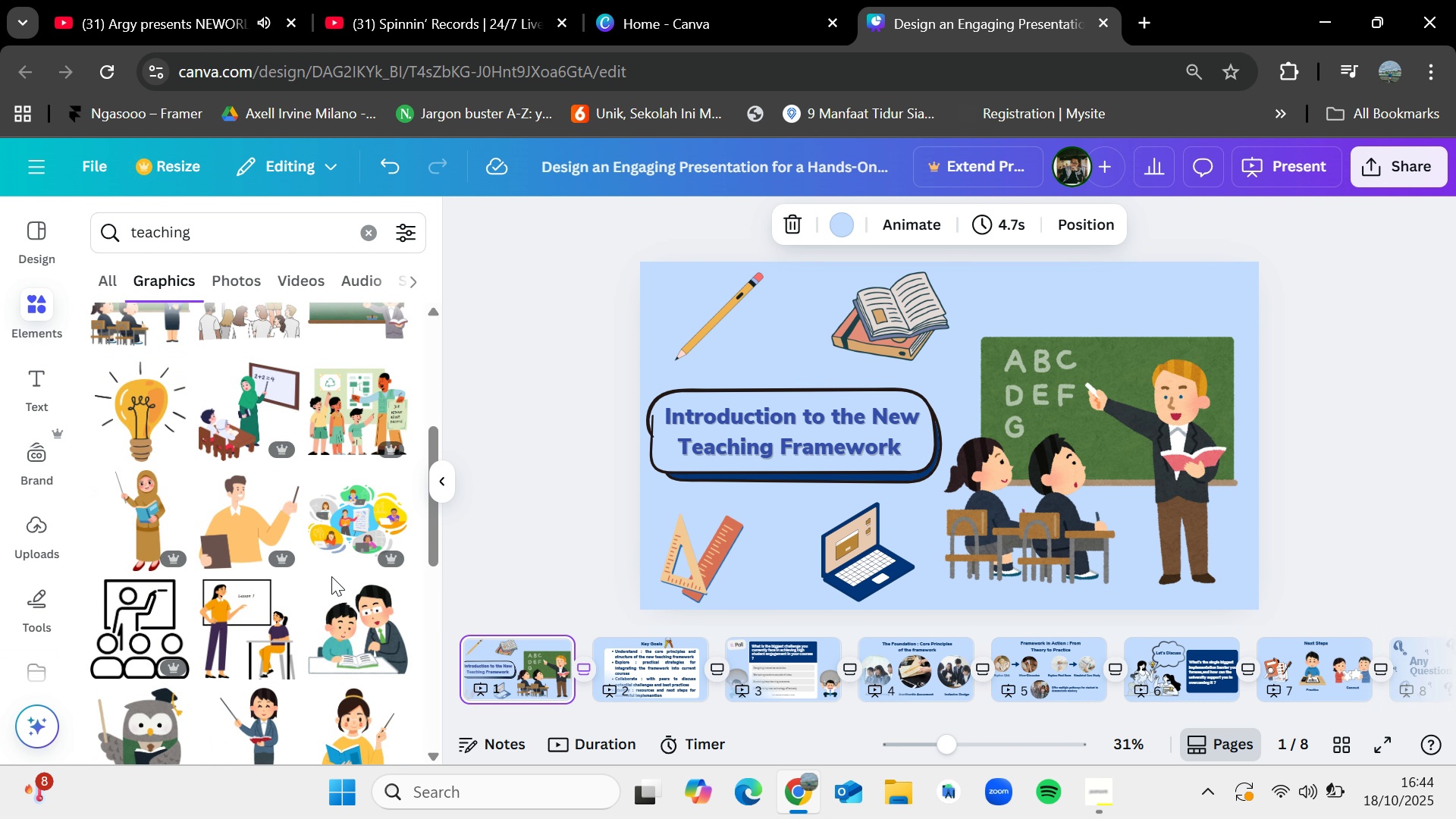 
scroll: coordinate [331, 576], scroll_direction: up, amount: 1.0
 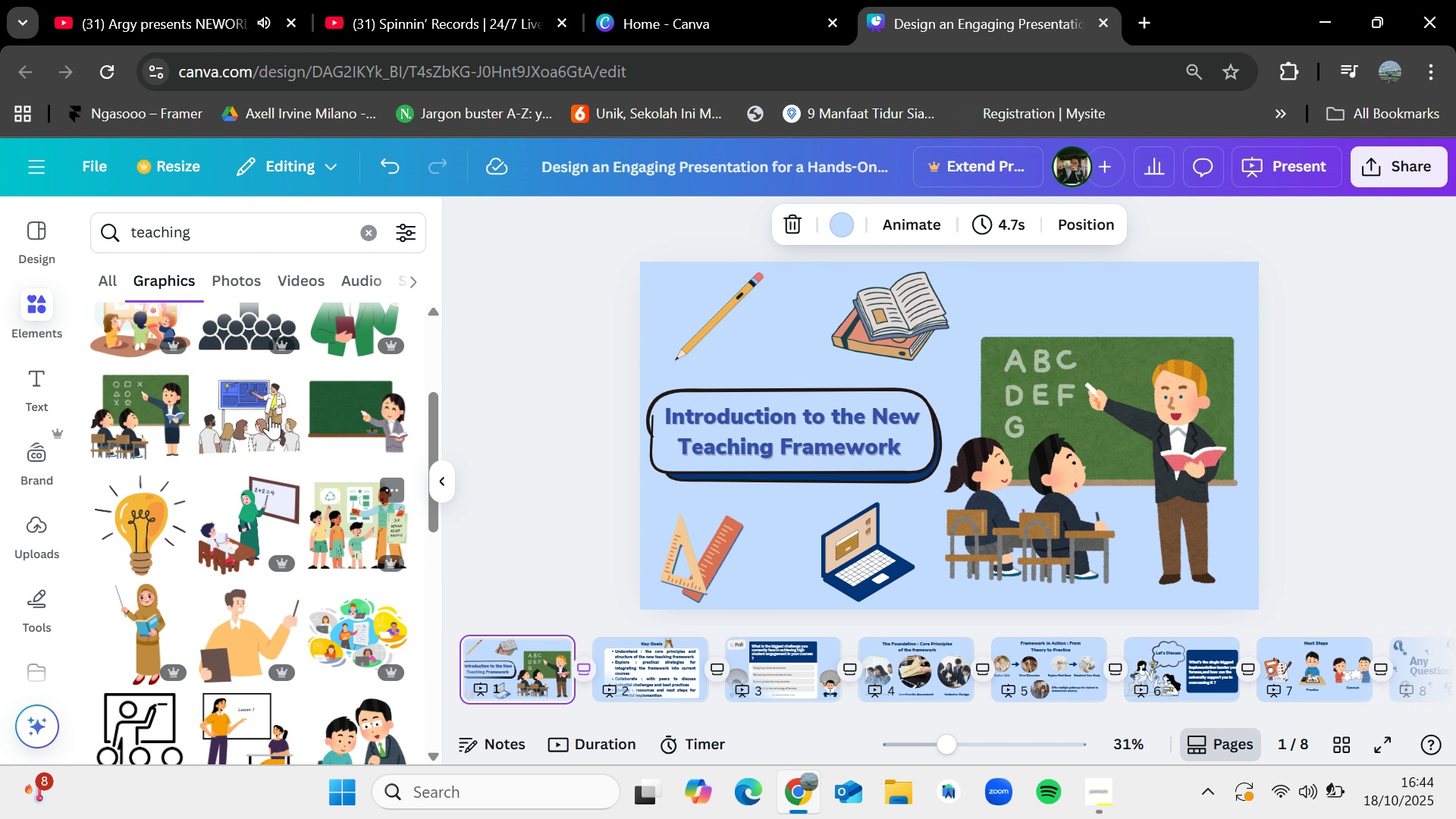 
wait(5.79)
 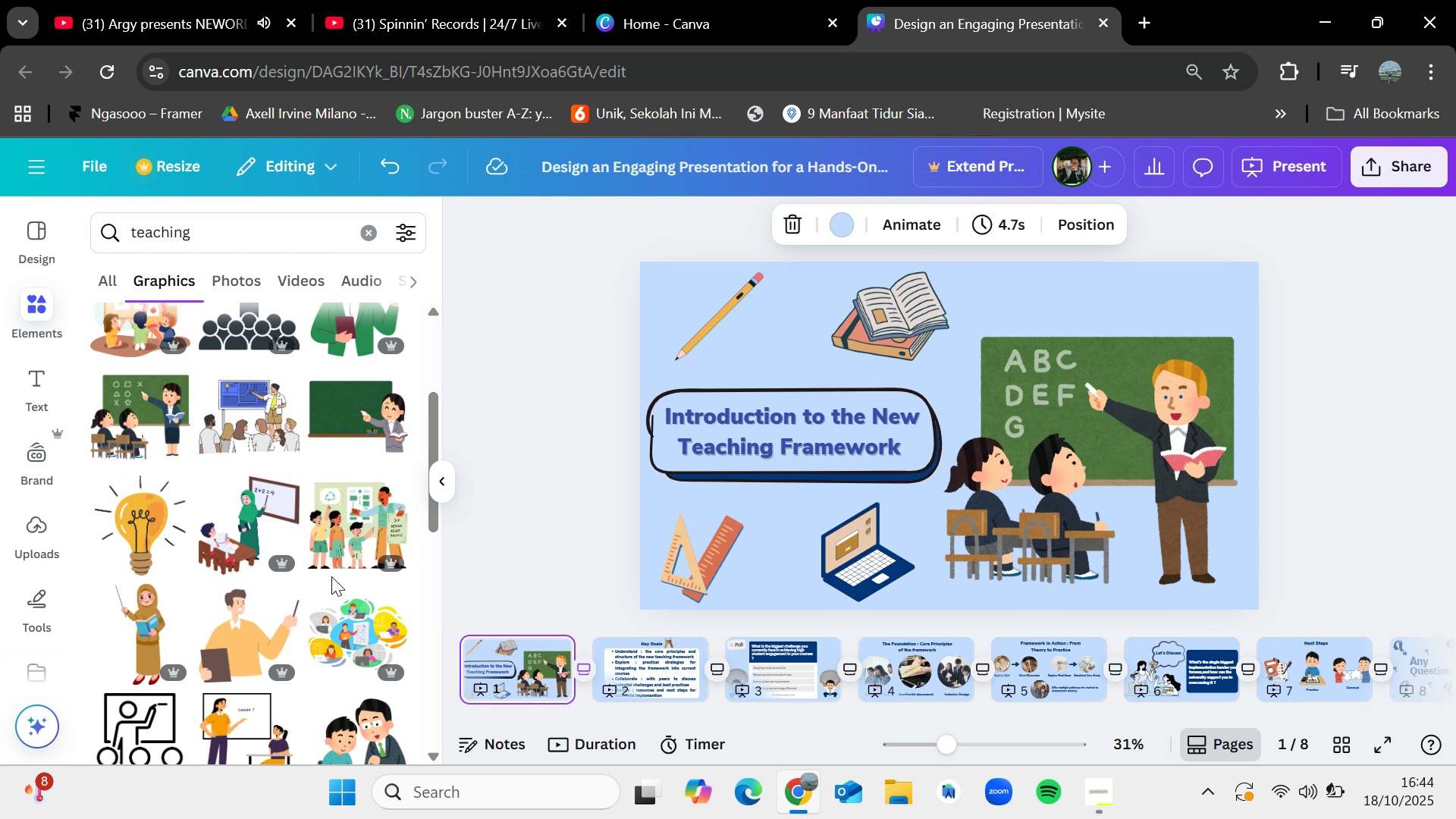 
left_click([1056, 462])